 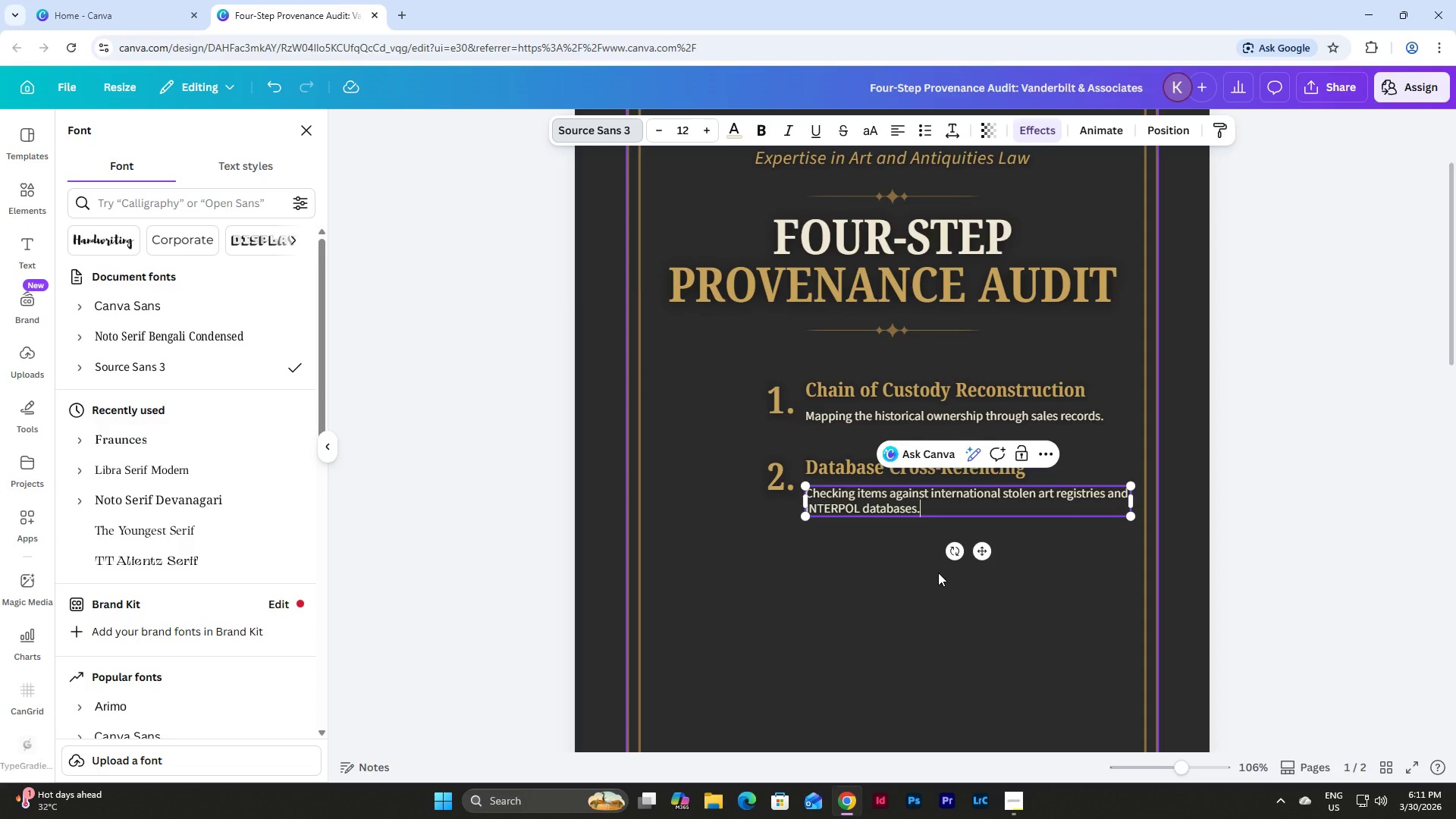 
left_click([879, 595])
 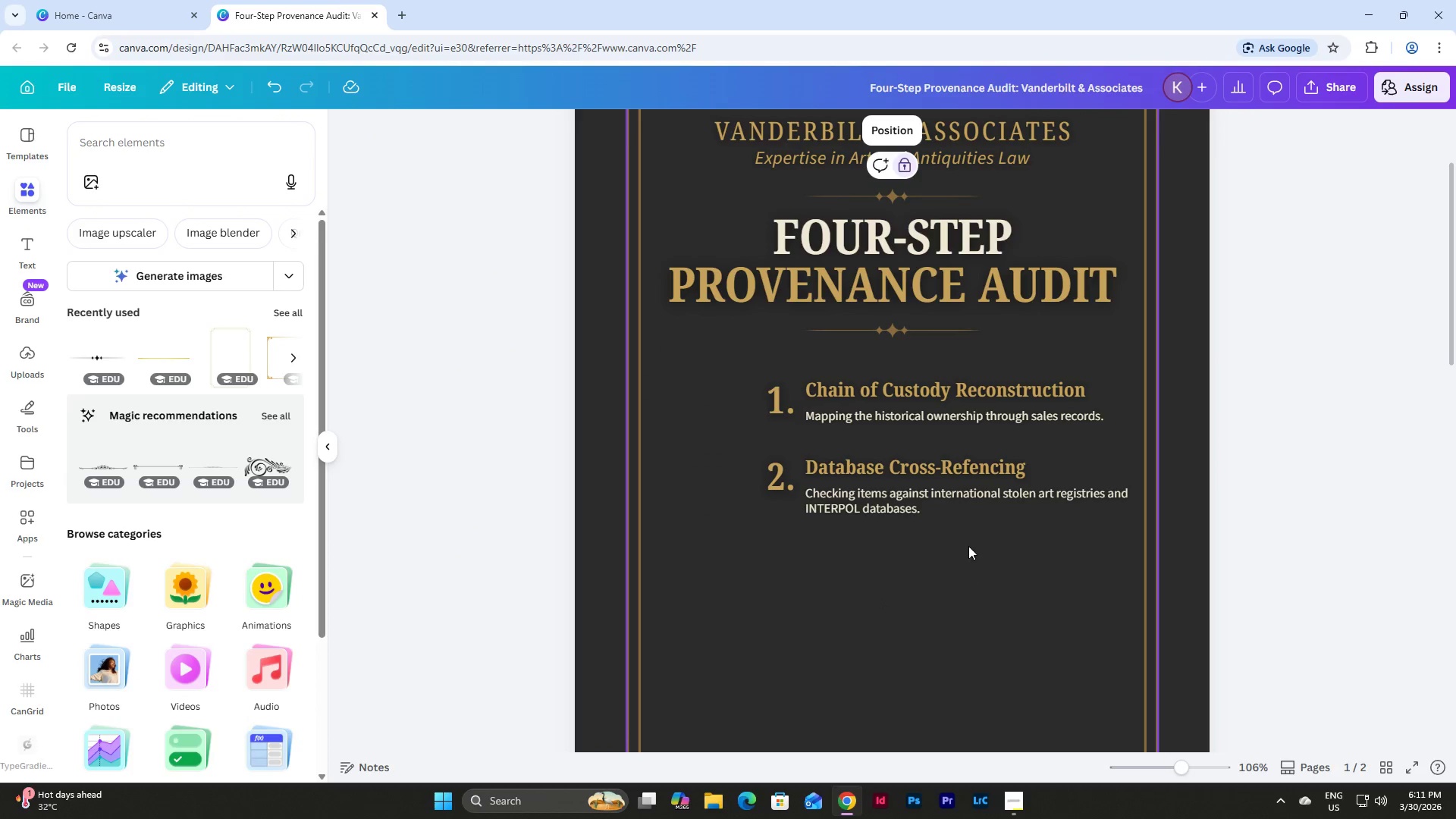 
left_click_drag(start_coordinate=[1013, 550], to_coordinate=[764, 458])
 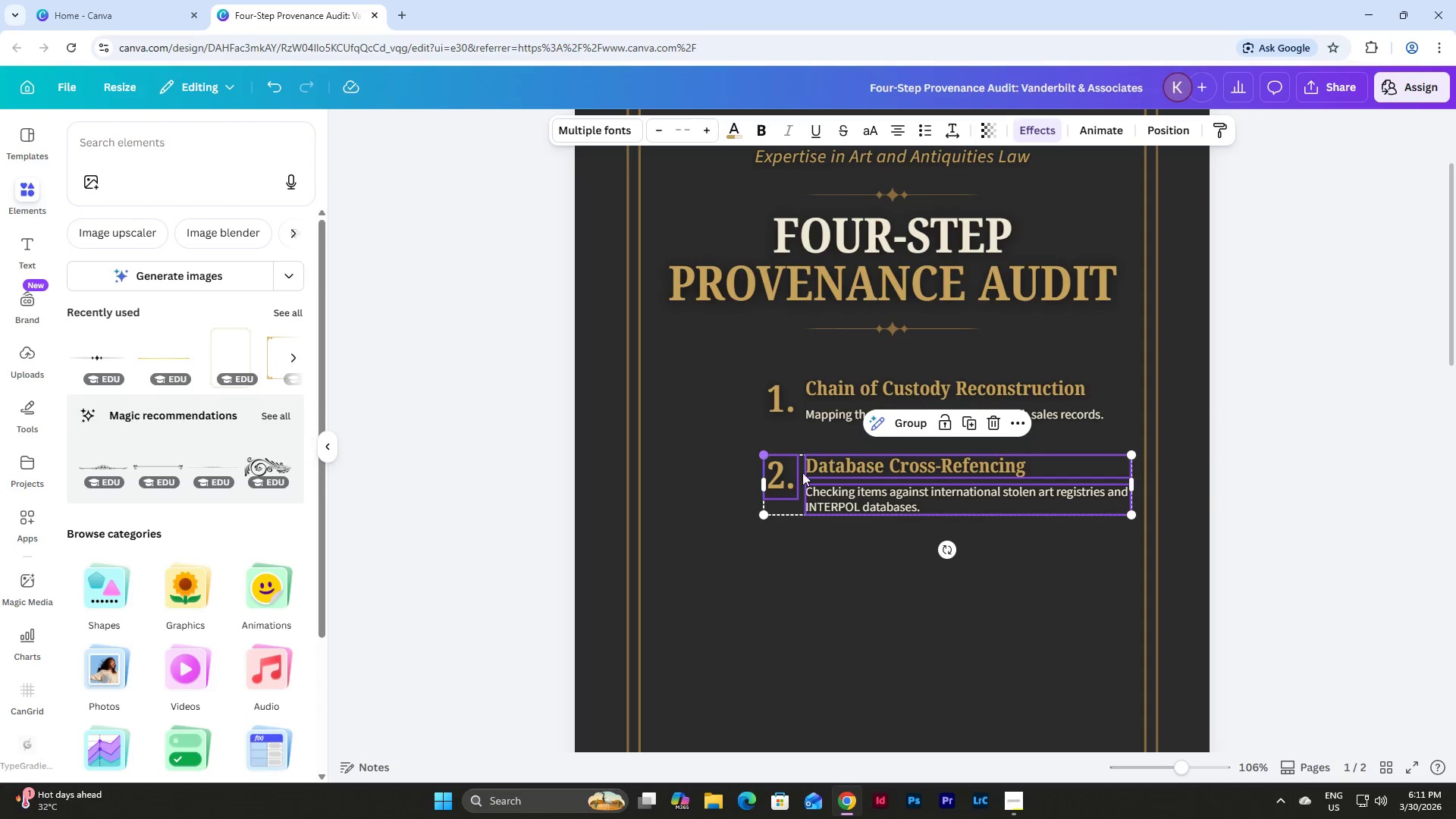 
scroll: coordinate [995, 501], scroll_direction: none, amount: 0.0
 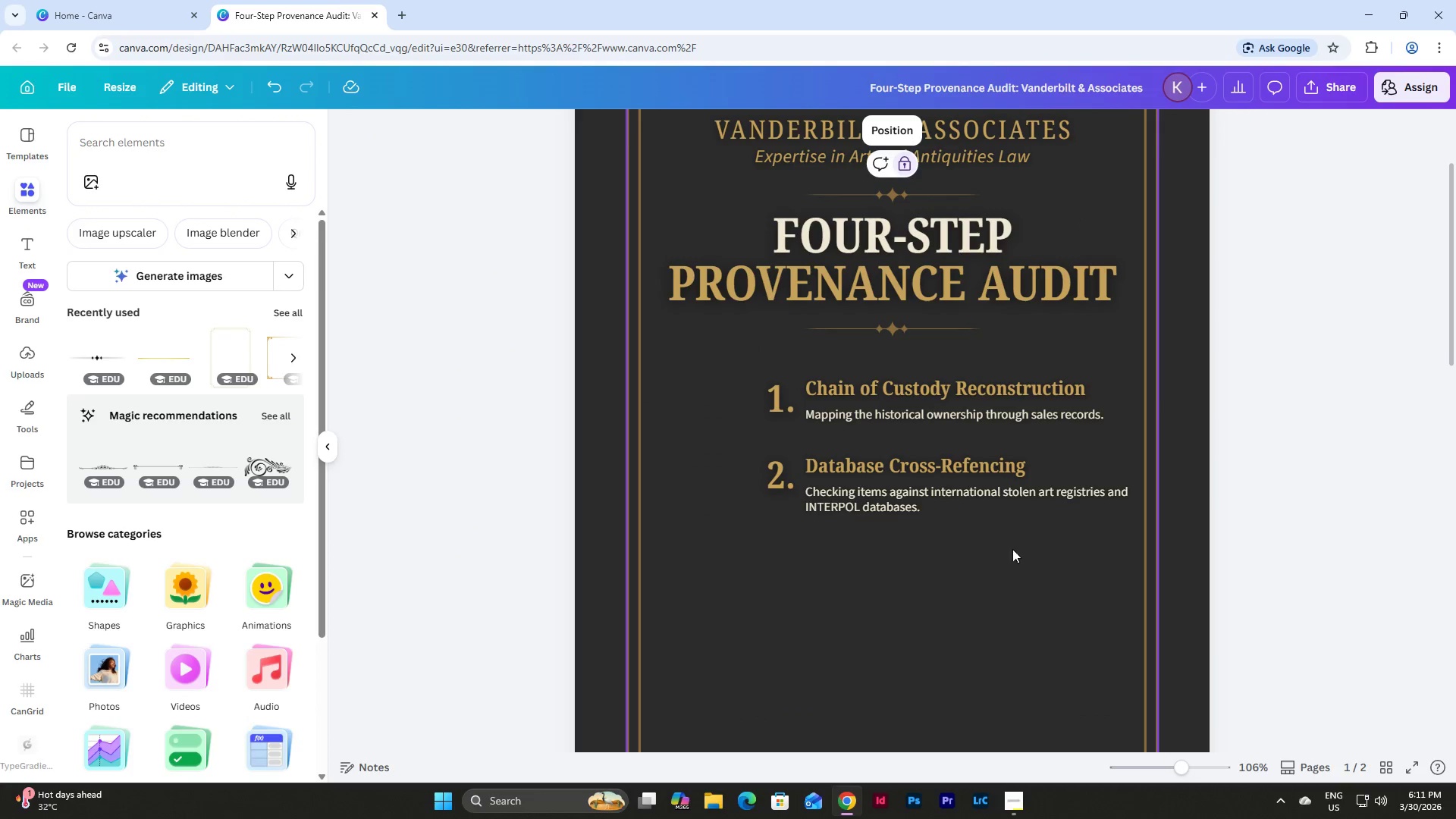 
key(Control+C)
 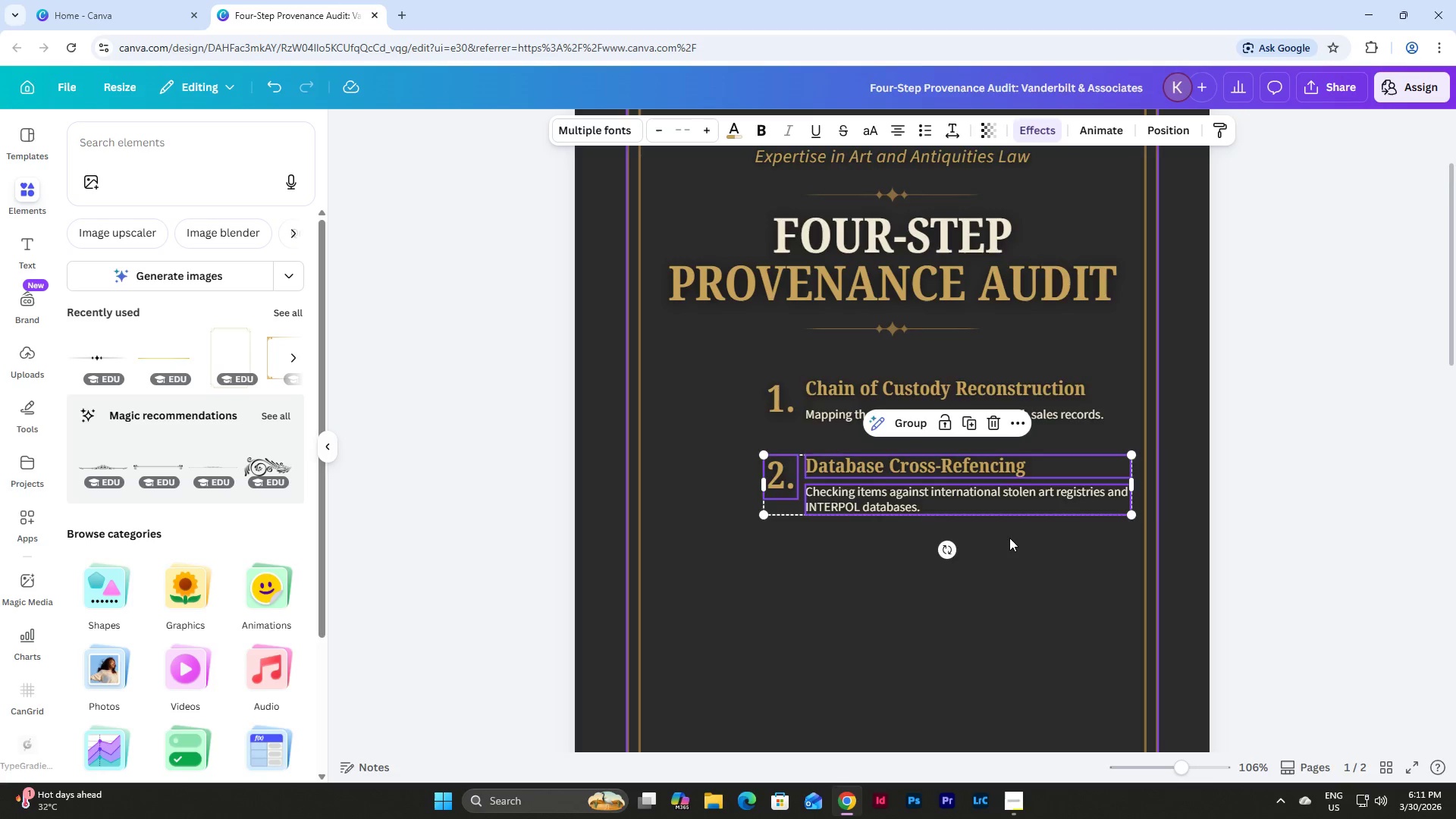 
left_click([1004, 535])
 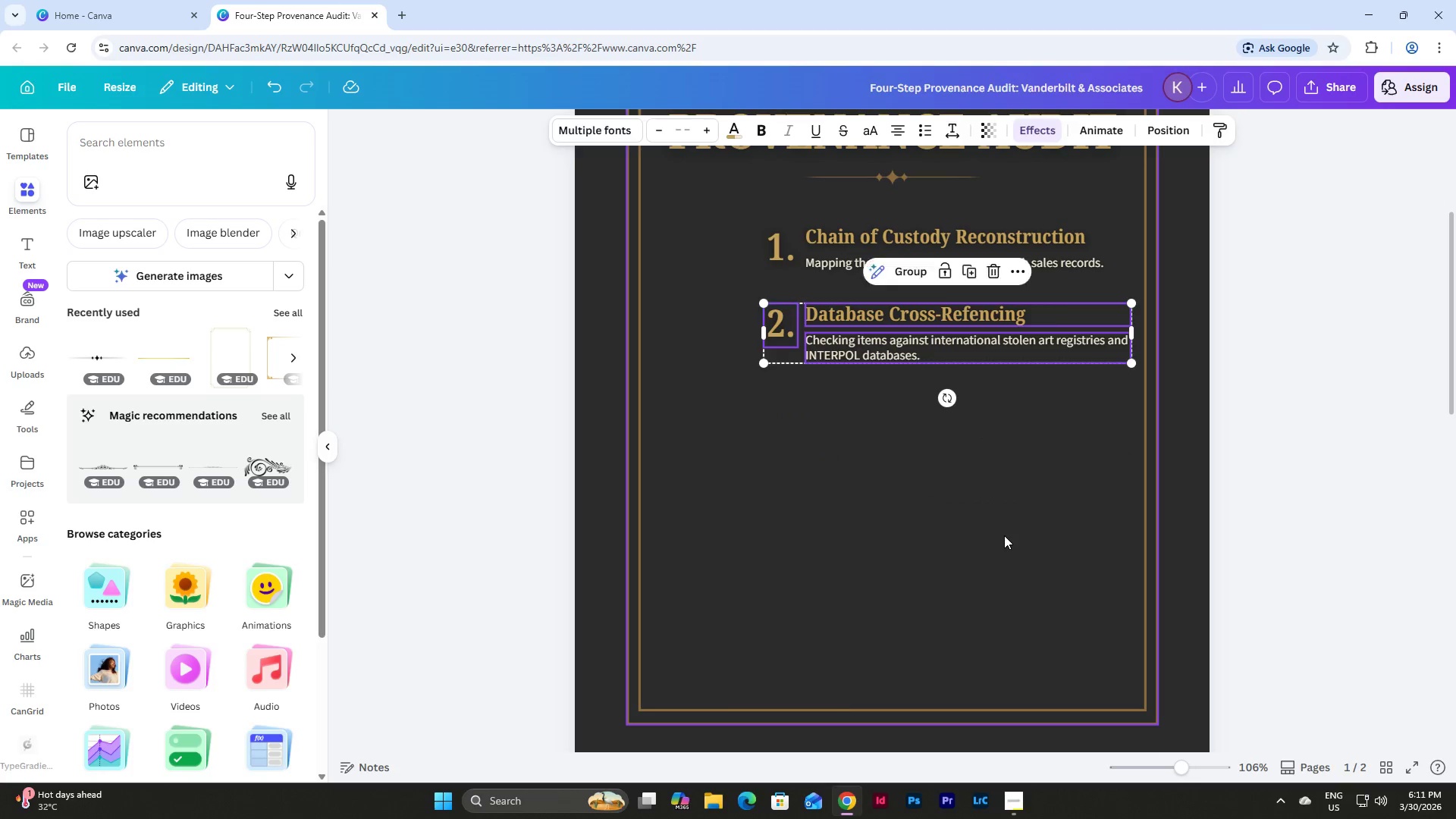 
scroll: coordinate [1009, 538], scroll_direction: down, amount: 2.0
 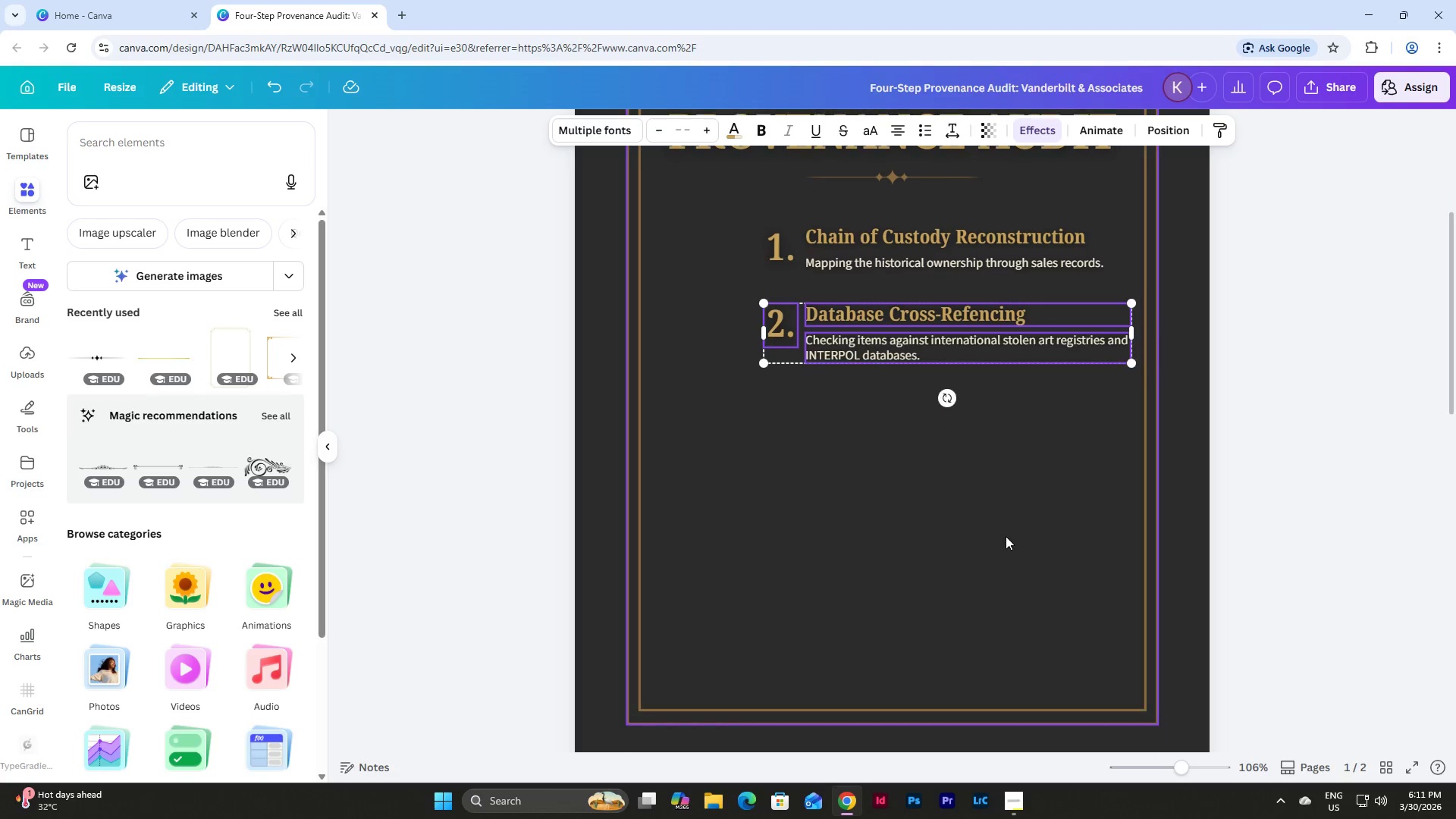 
key(Control+V)
 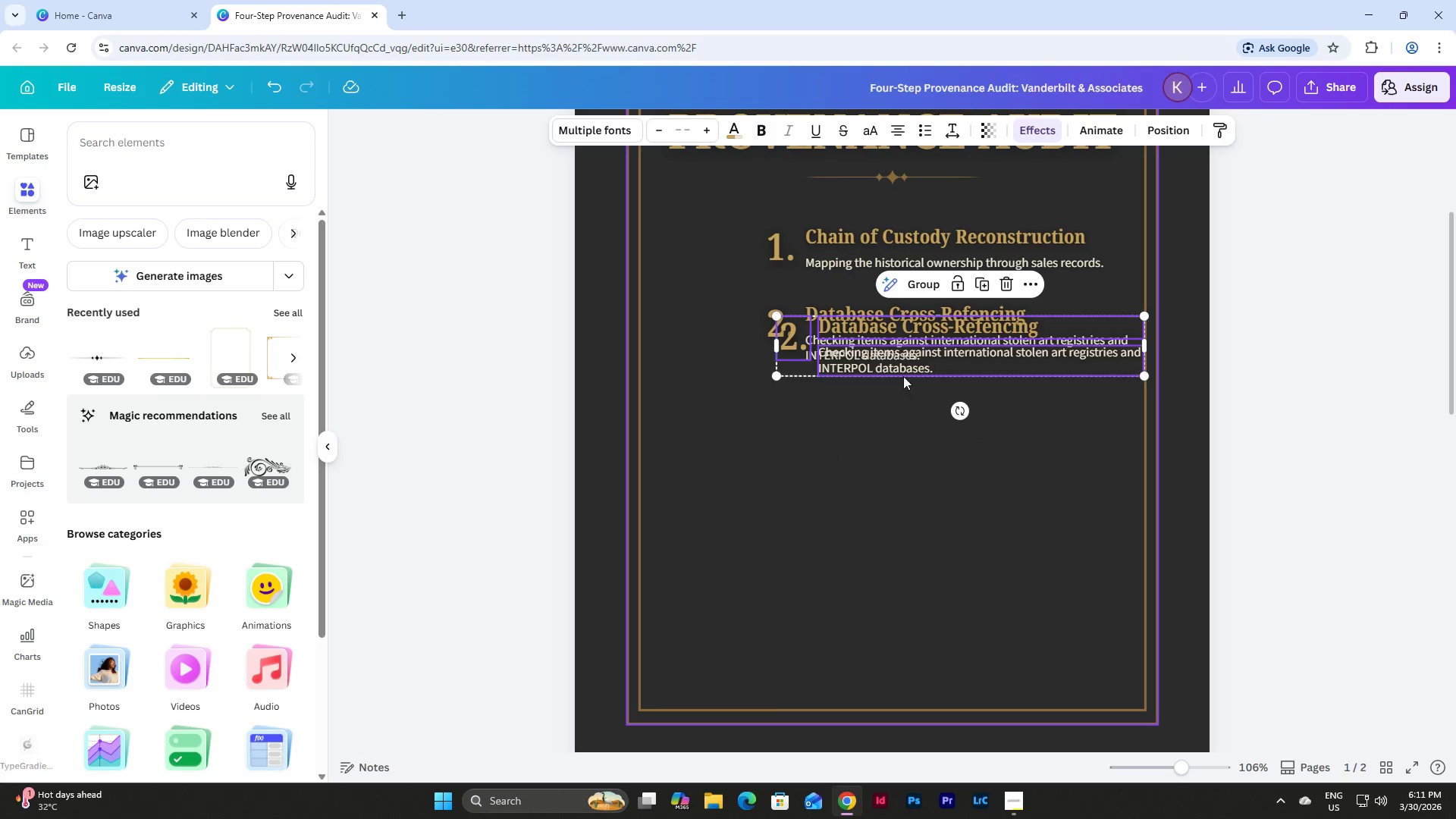 
left_click_drag(start_coordinate=[904, 364], to_coordinate=[889, 418])
 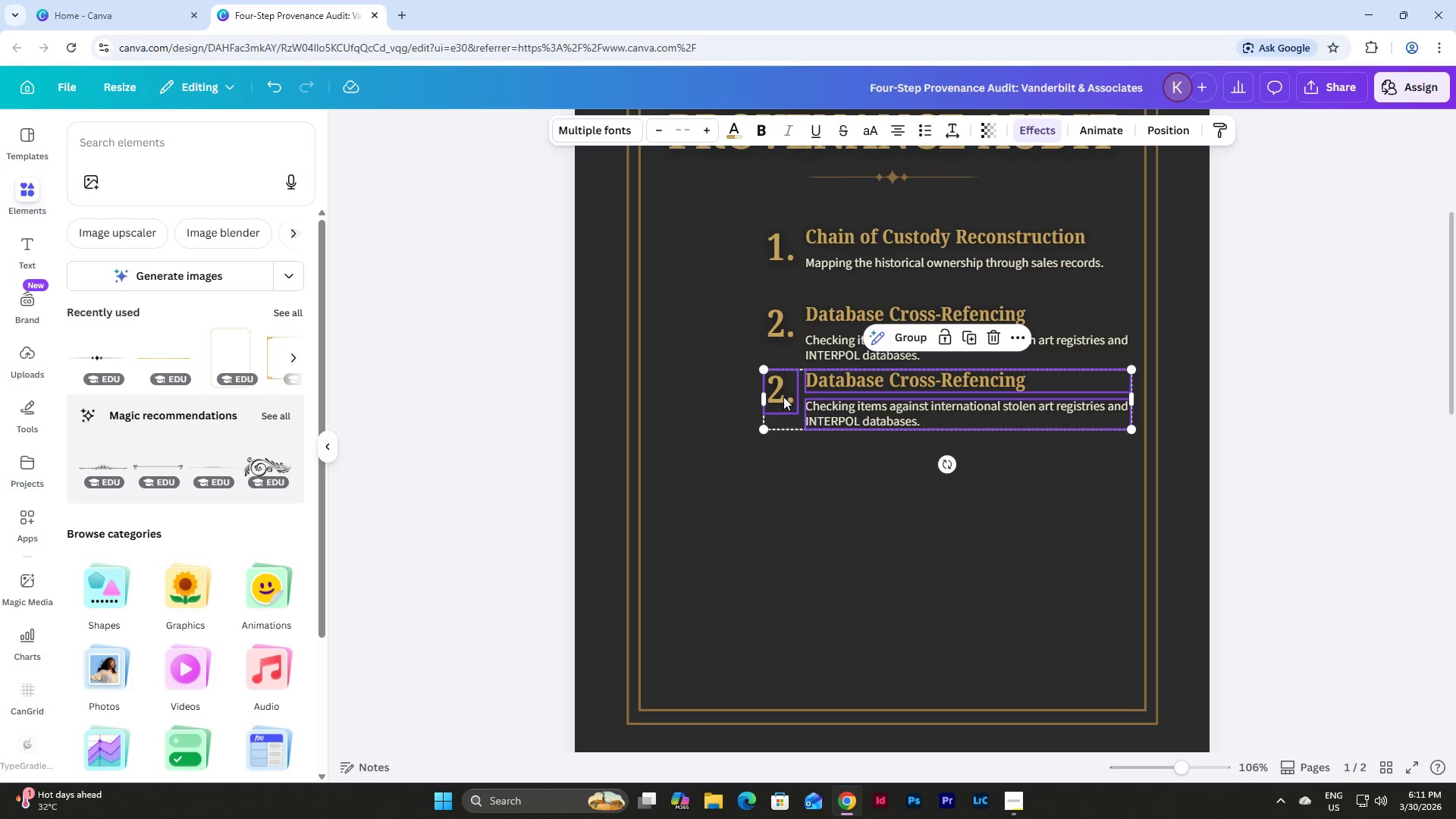 
double_click([783, 397])
 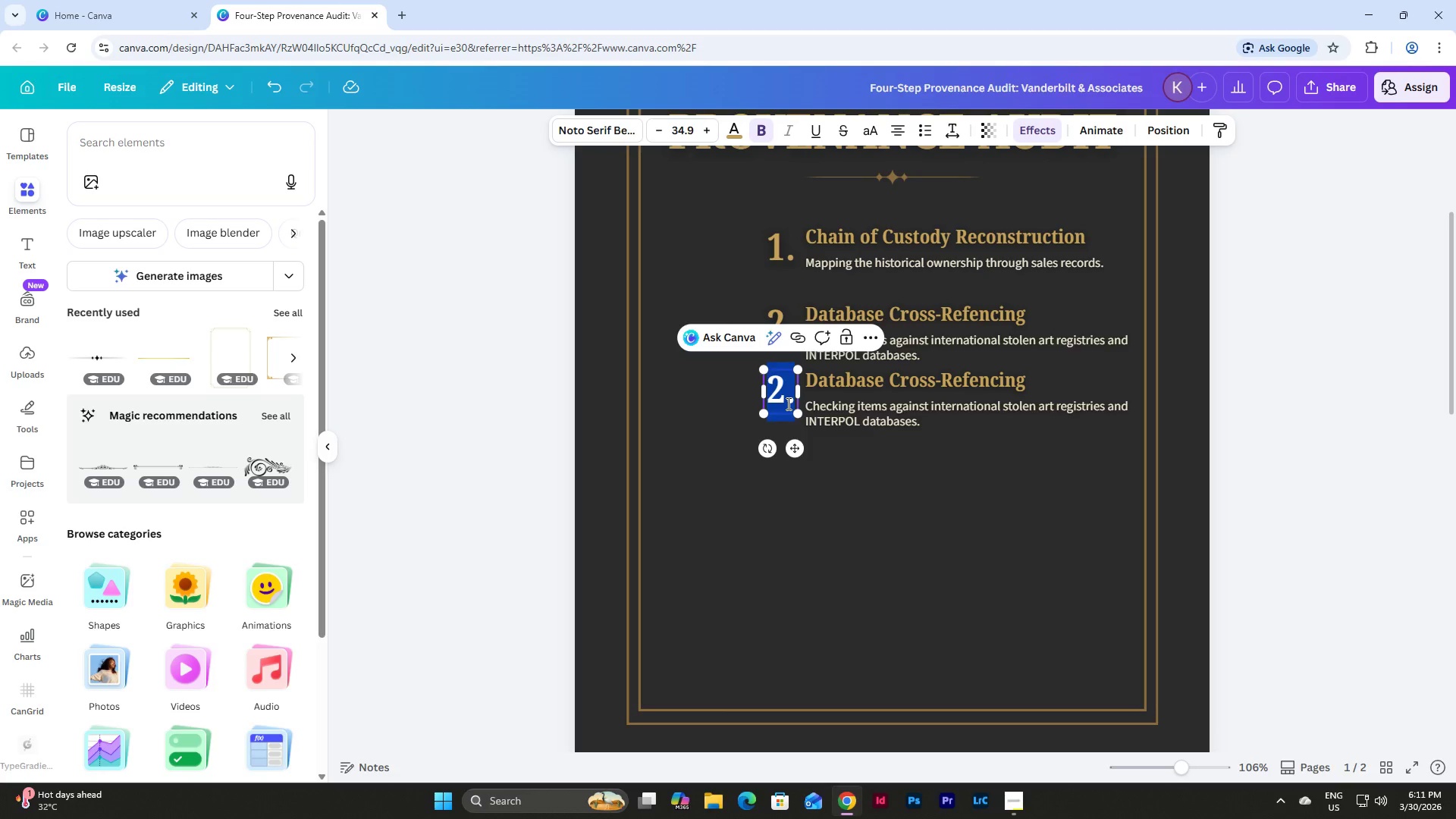 
key(Numpad3)
 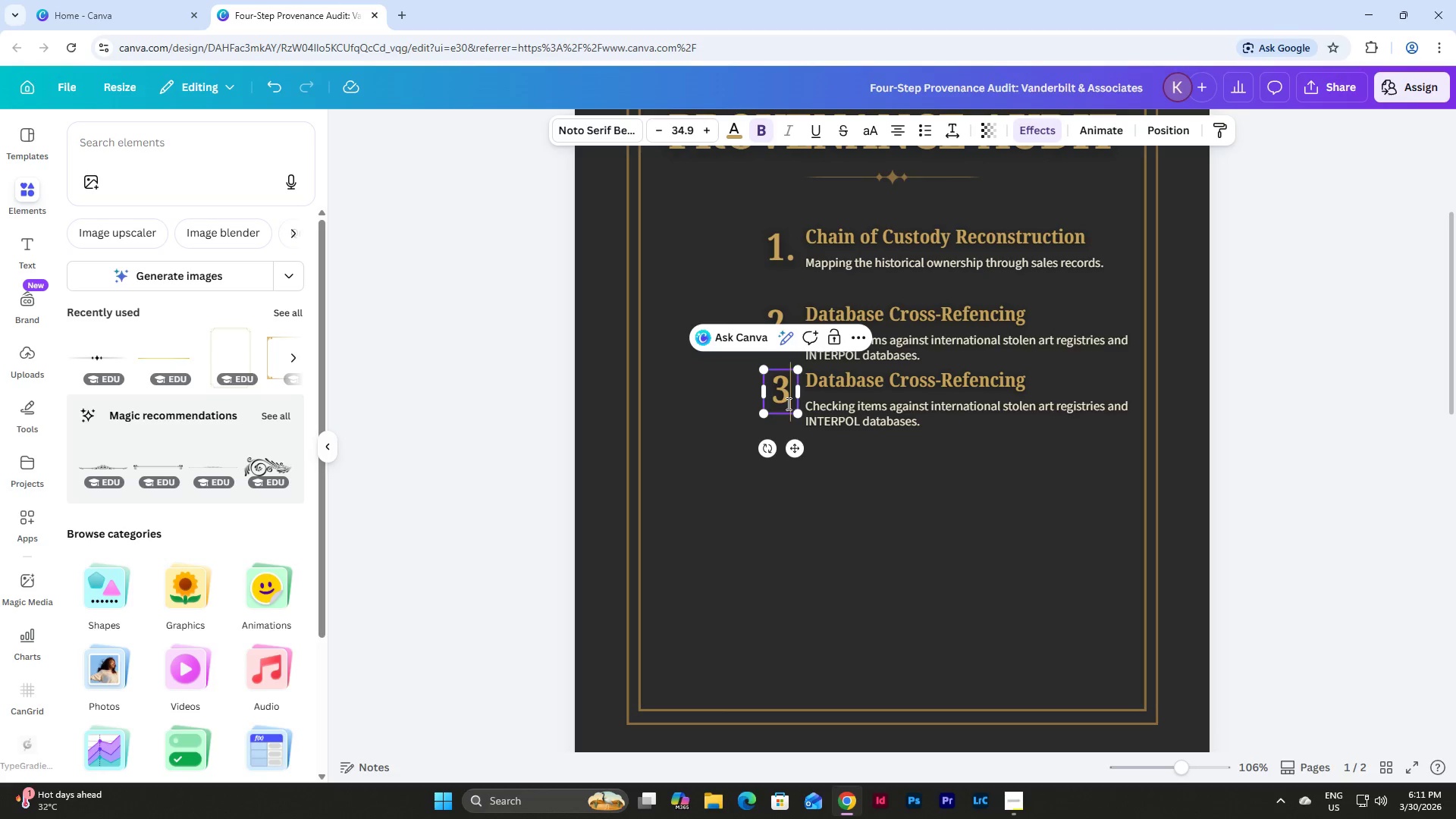 
key(NumpadDecimal)
 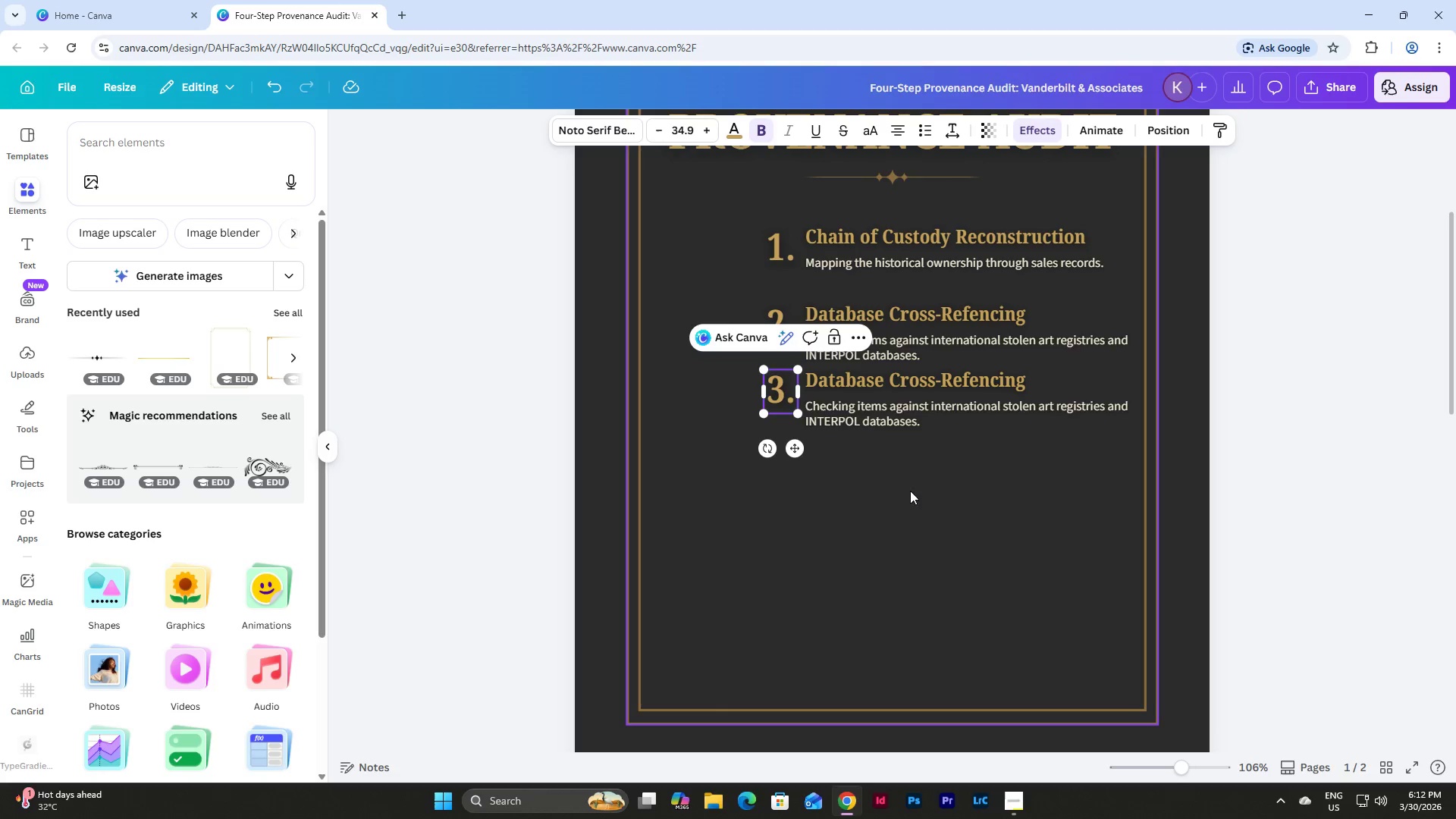 
left_click([987, 608])
 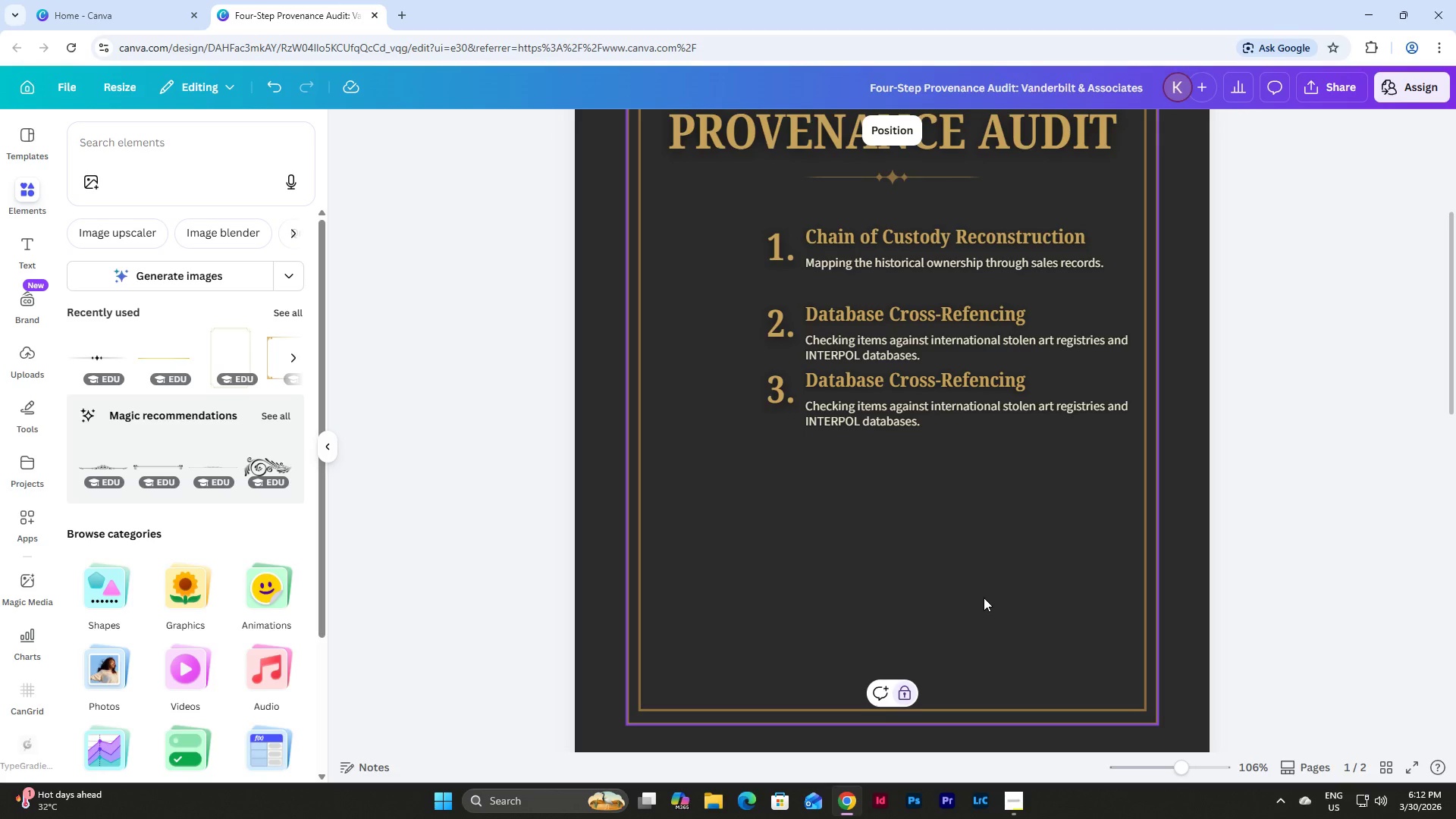 
left_click_drag(start_coordinate=[978, 591], to_coordinate=[761, 388])
 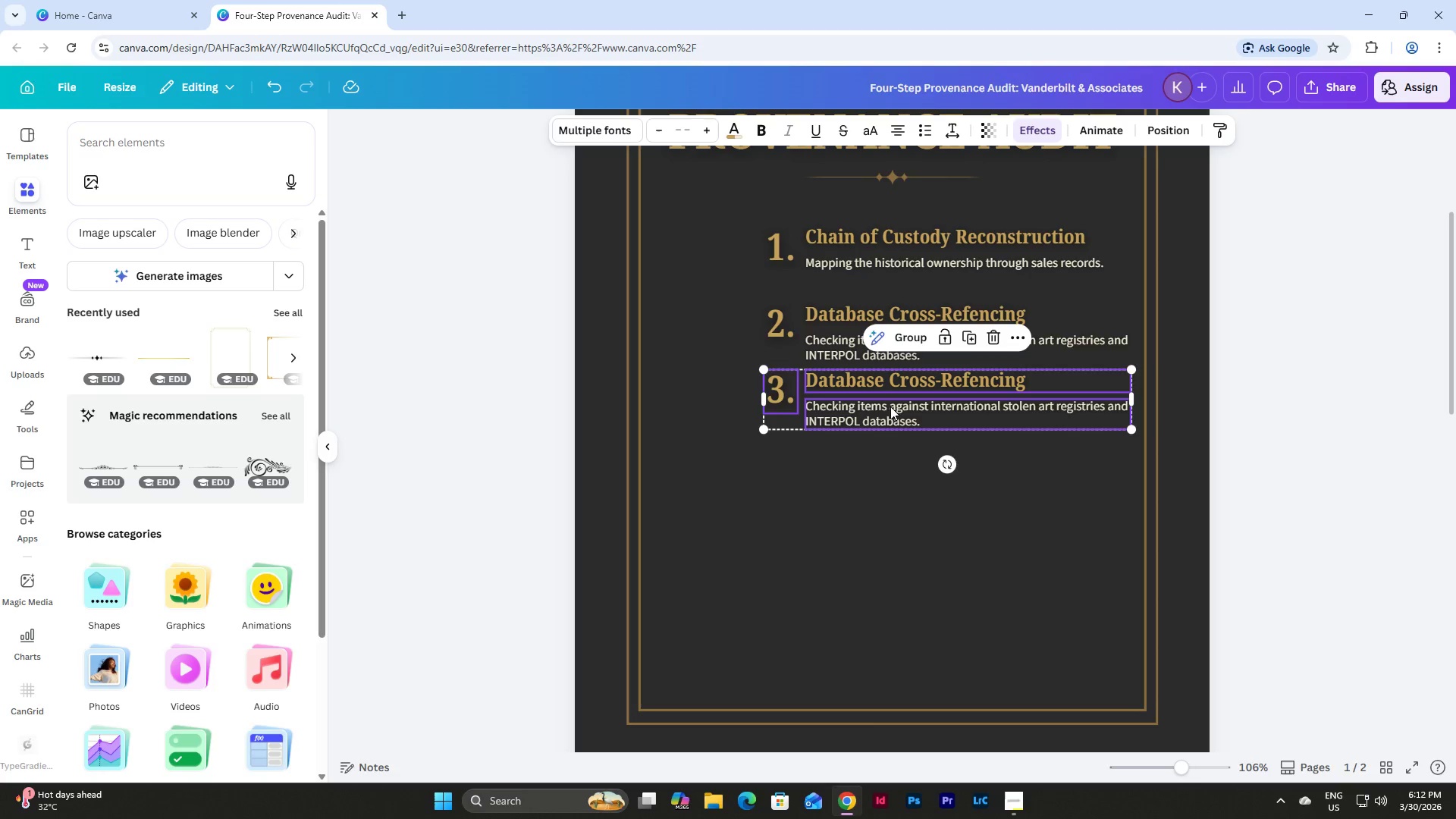 
left_click_drag(start_coordinate=[890, 406], to_coordinate=[890, 428])
 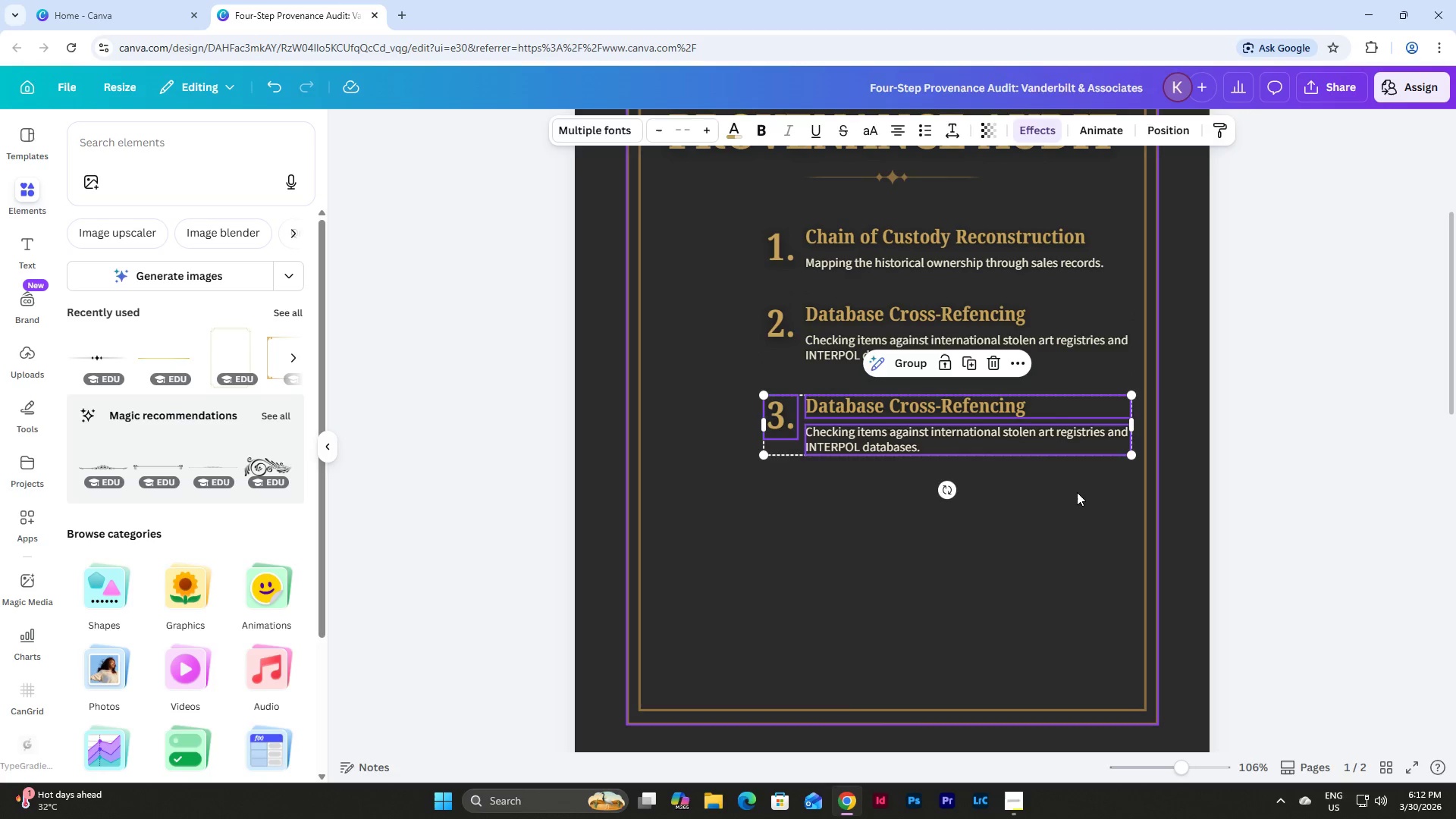 
left_click([1077, 492])
 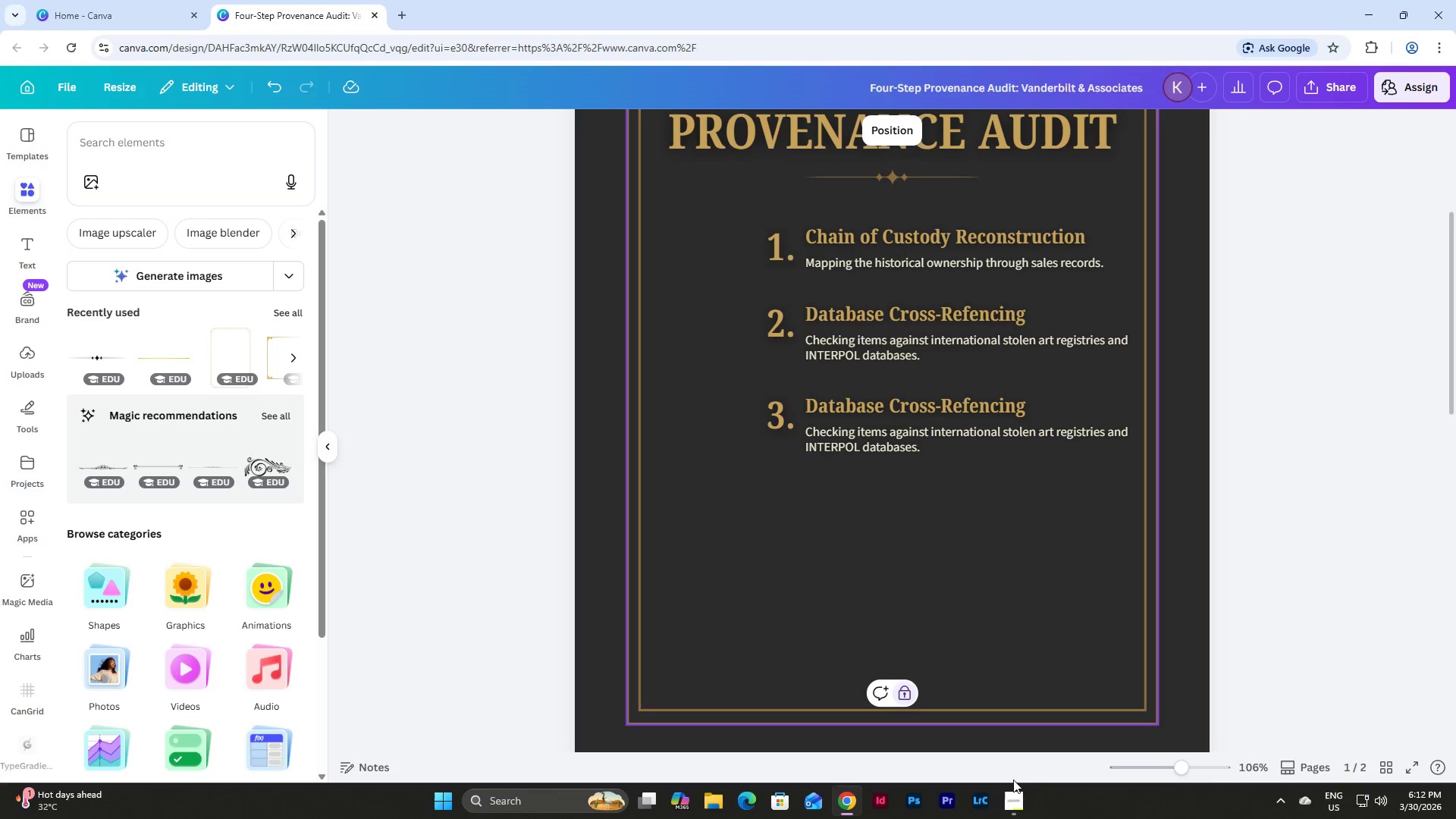 
left_click([1014, 801])